 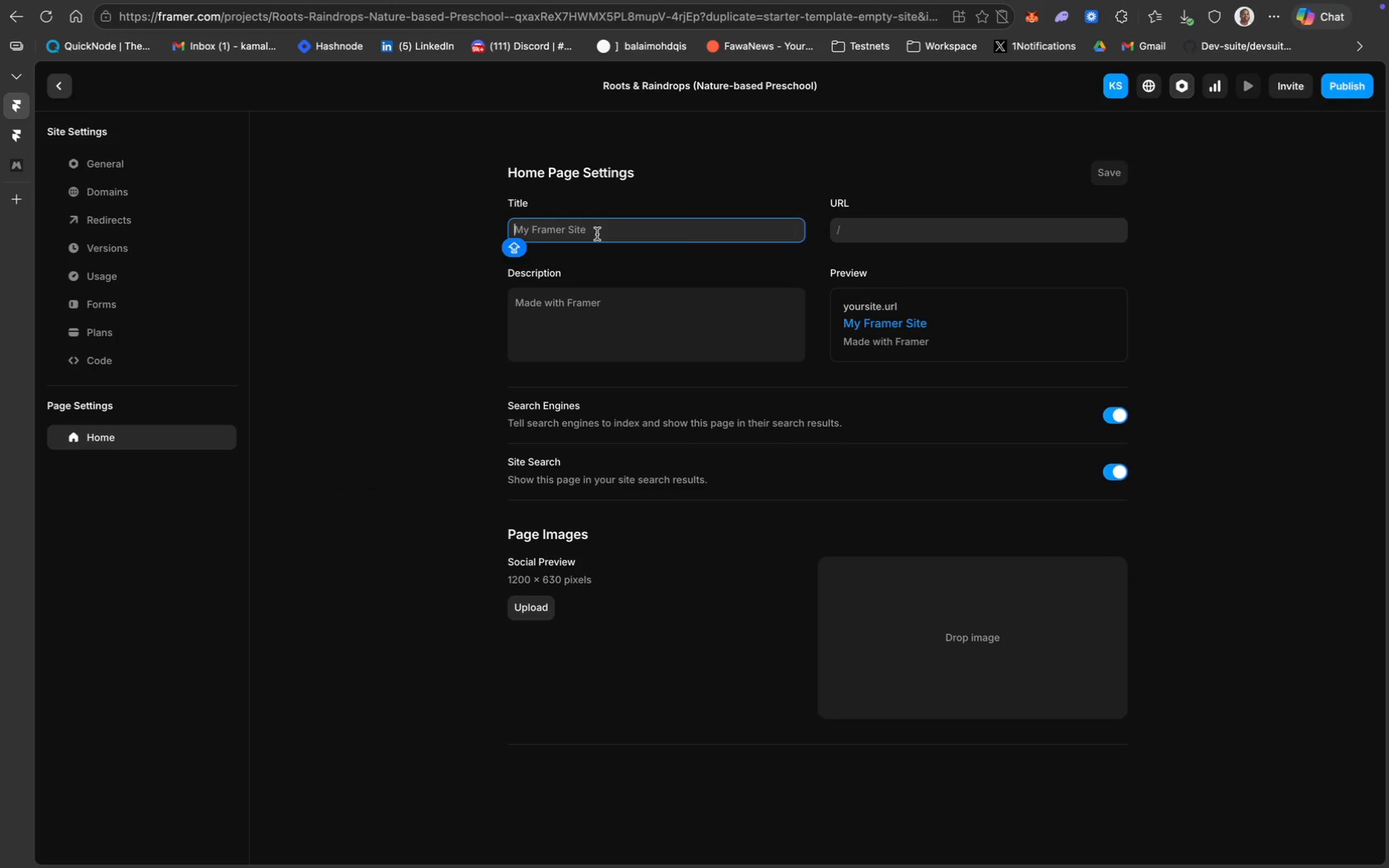 
hold_key(key=ShiftRight, duration=0.51)
 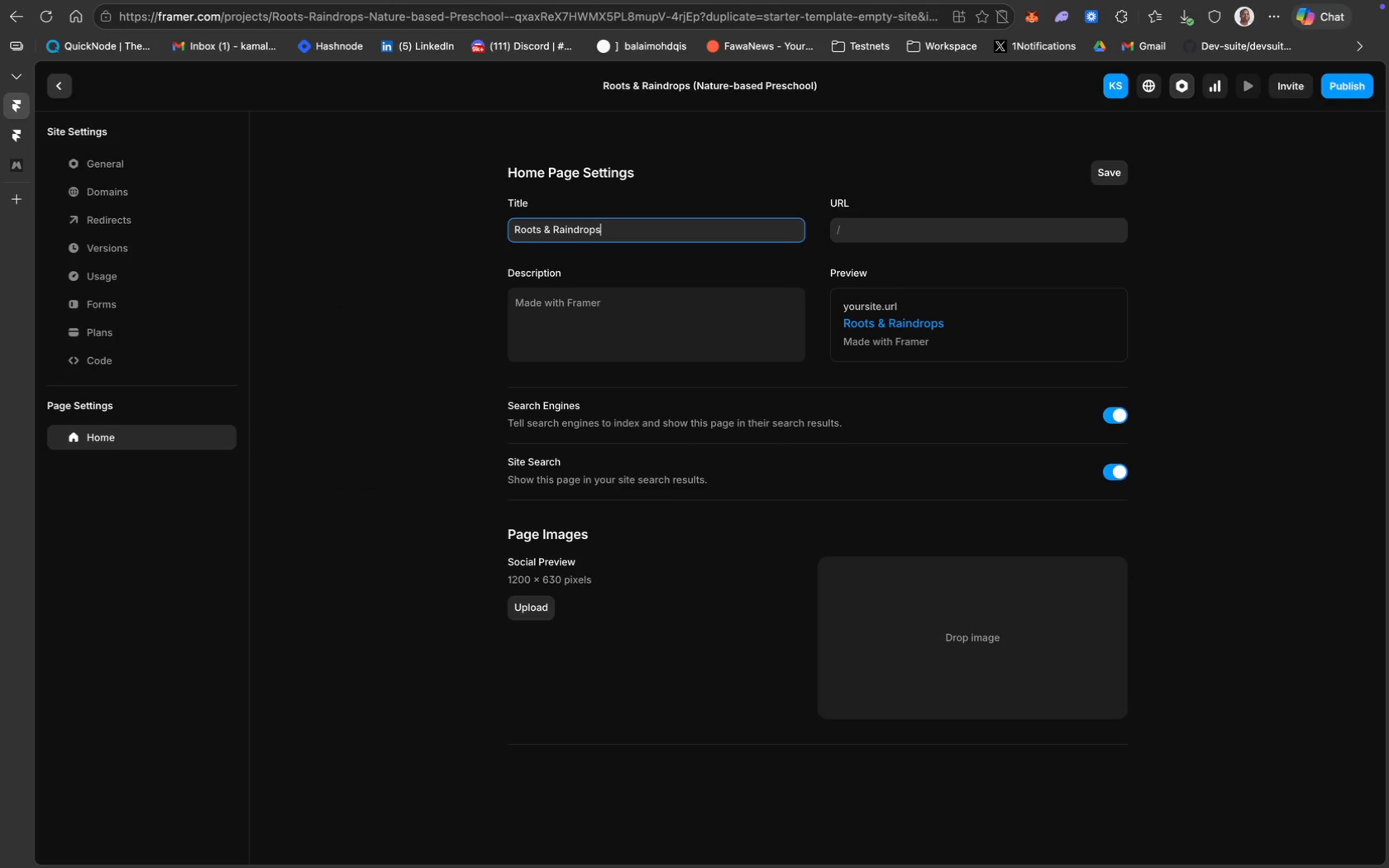 
hold_key(key=ShiftRight, duration=0.53)
 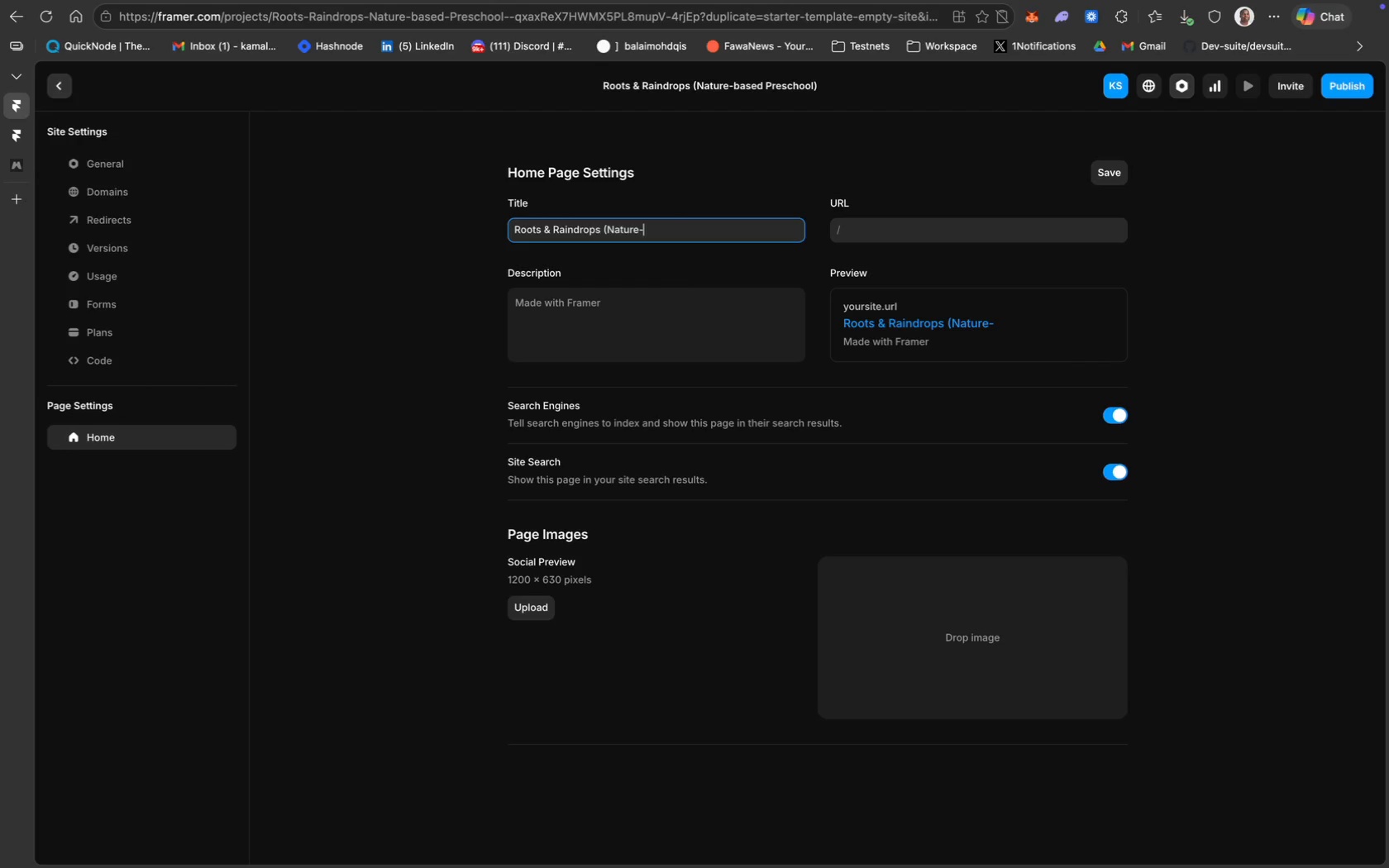 
wait(8.81)
 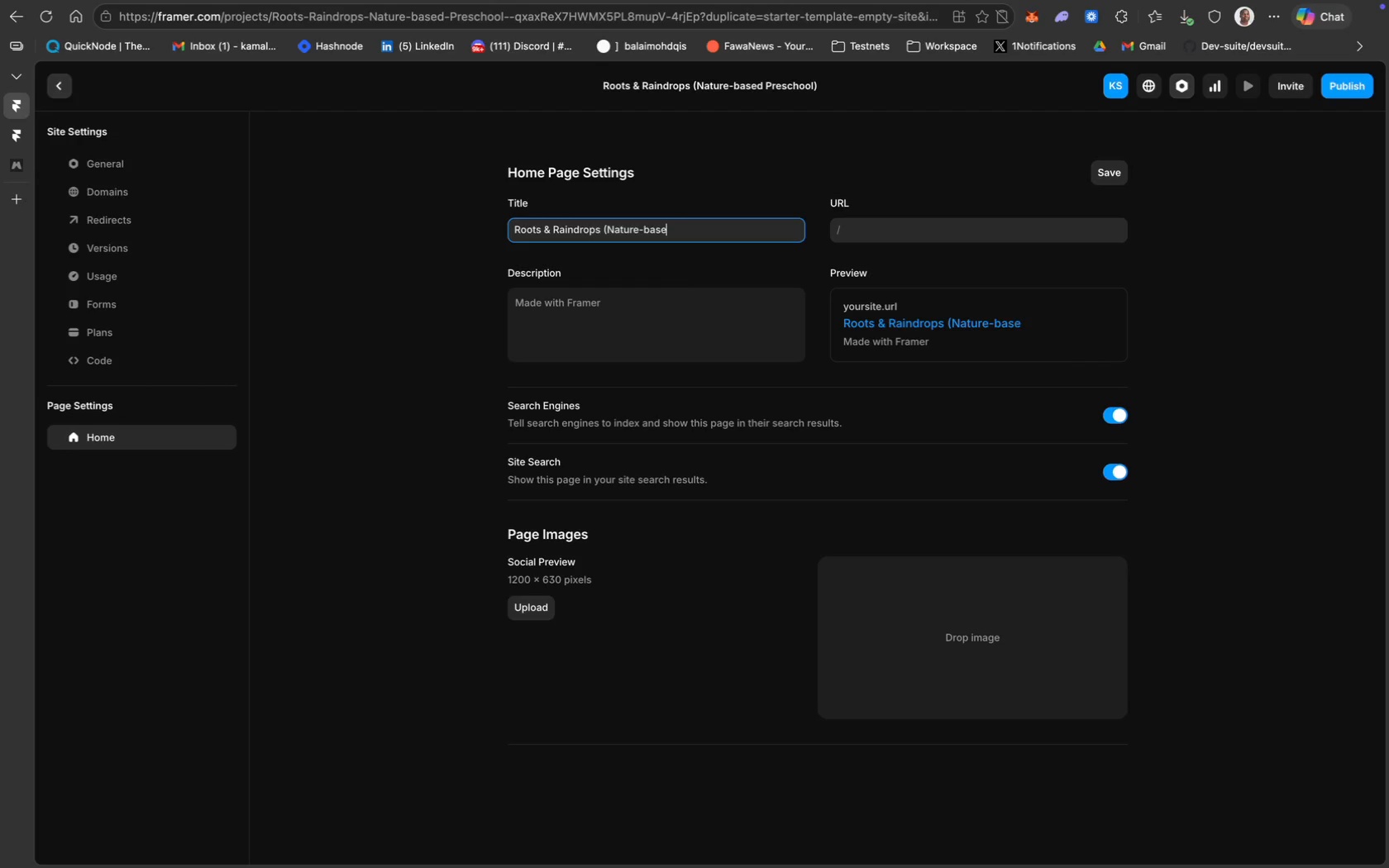 
key(Shift+0)
 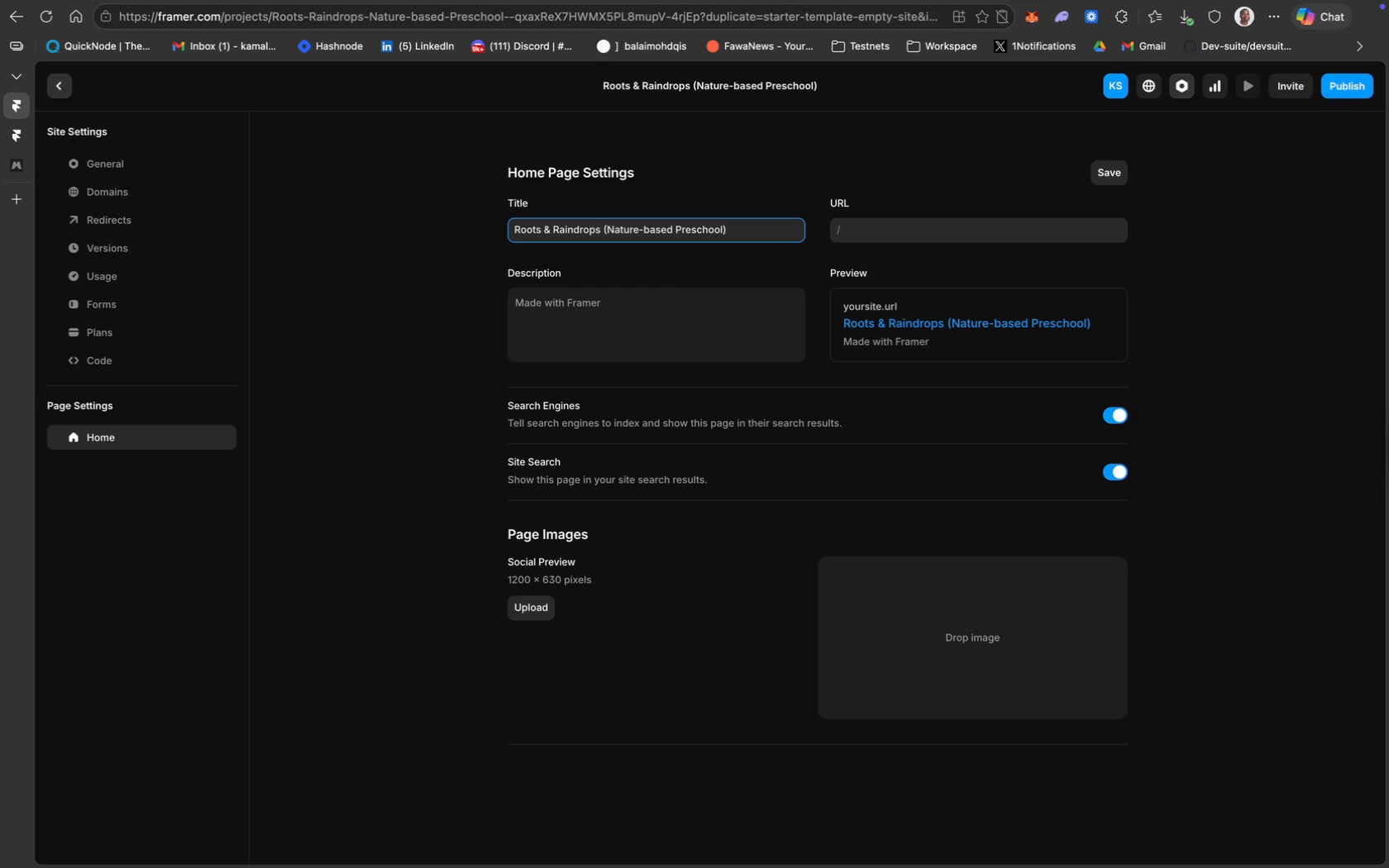 
key(Meta+A)
 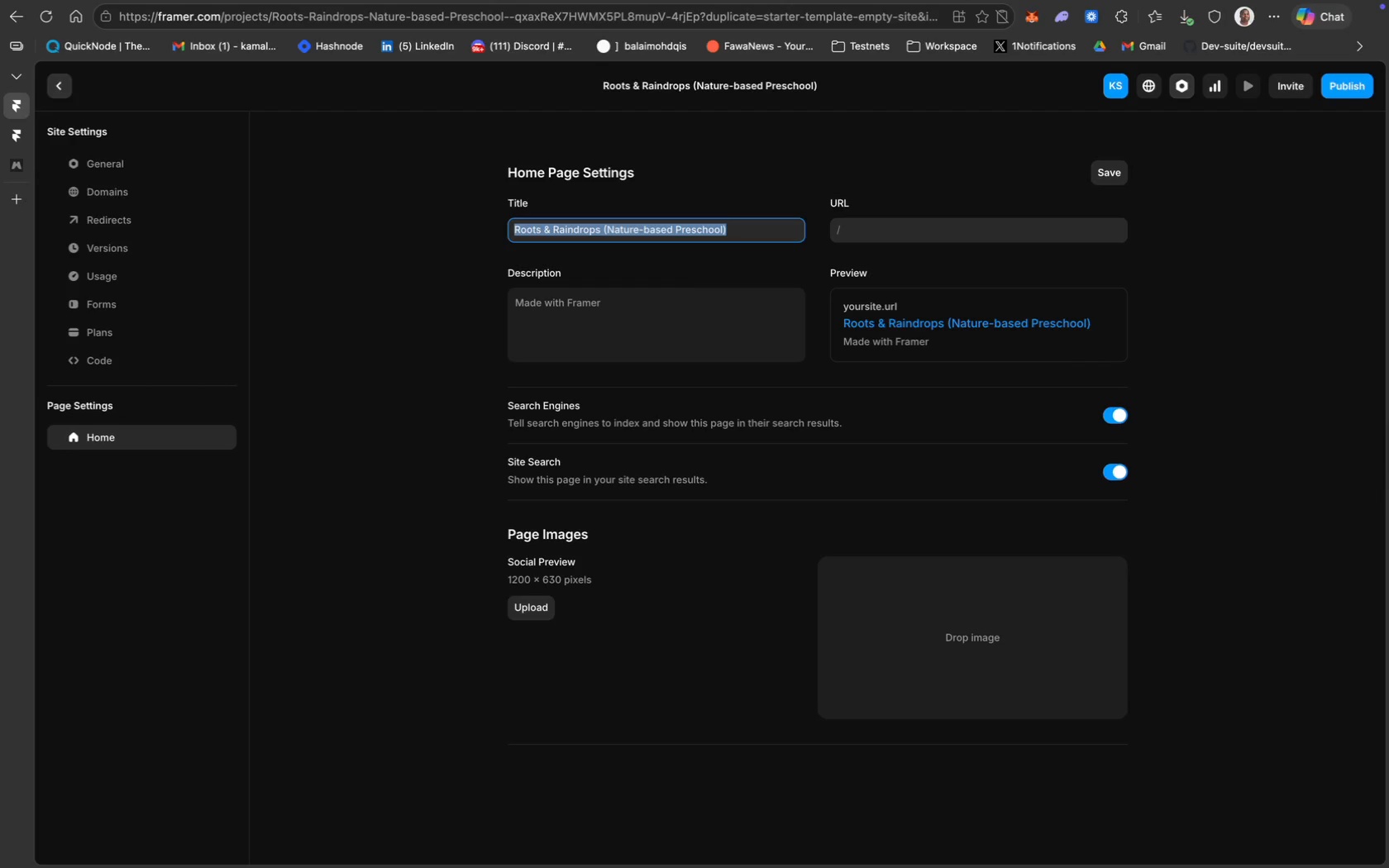 
key(Meta+C)
 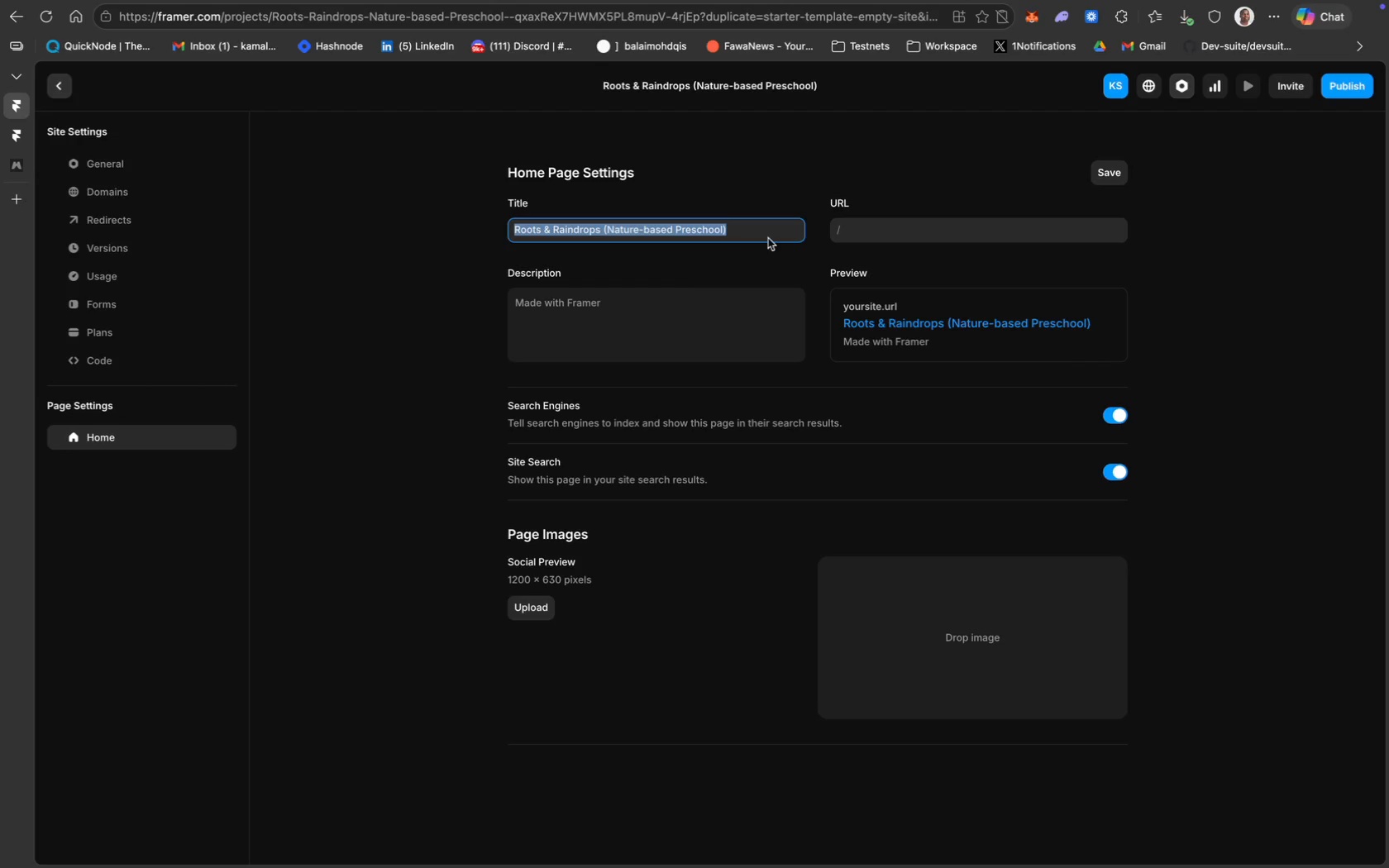 
key(Meta+C)
 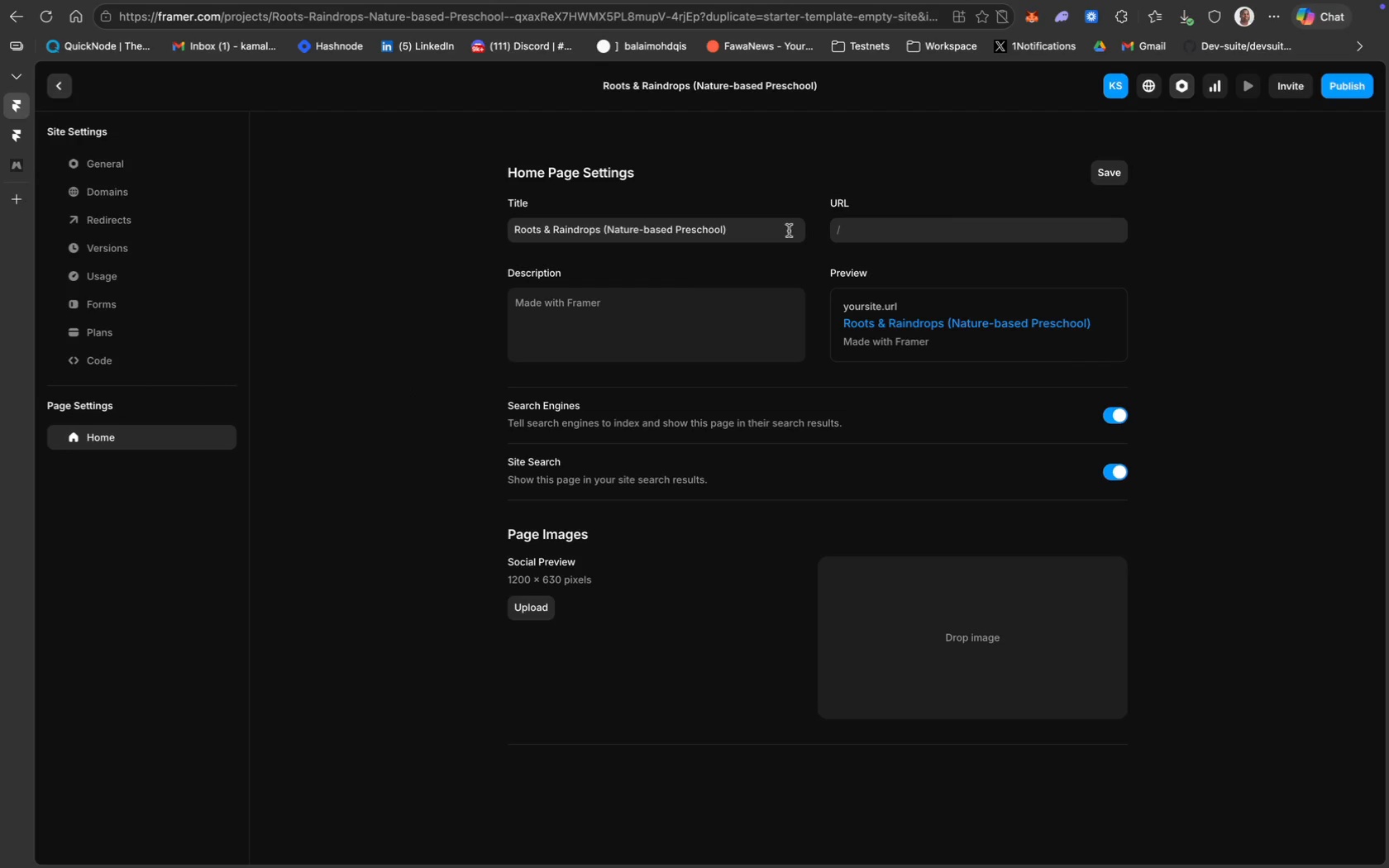 
left_click([1105, 175])
 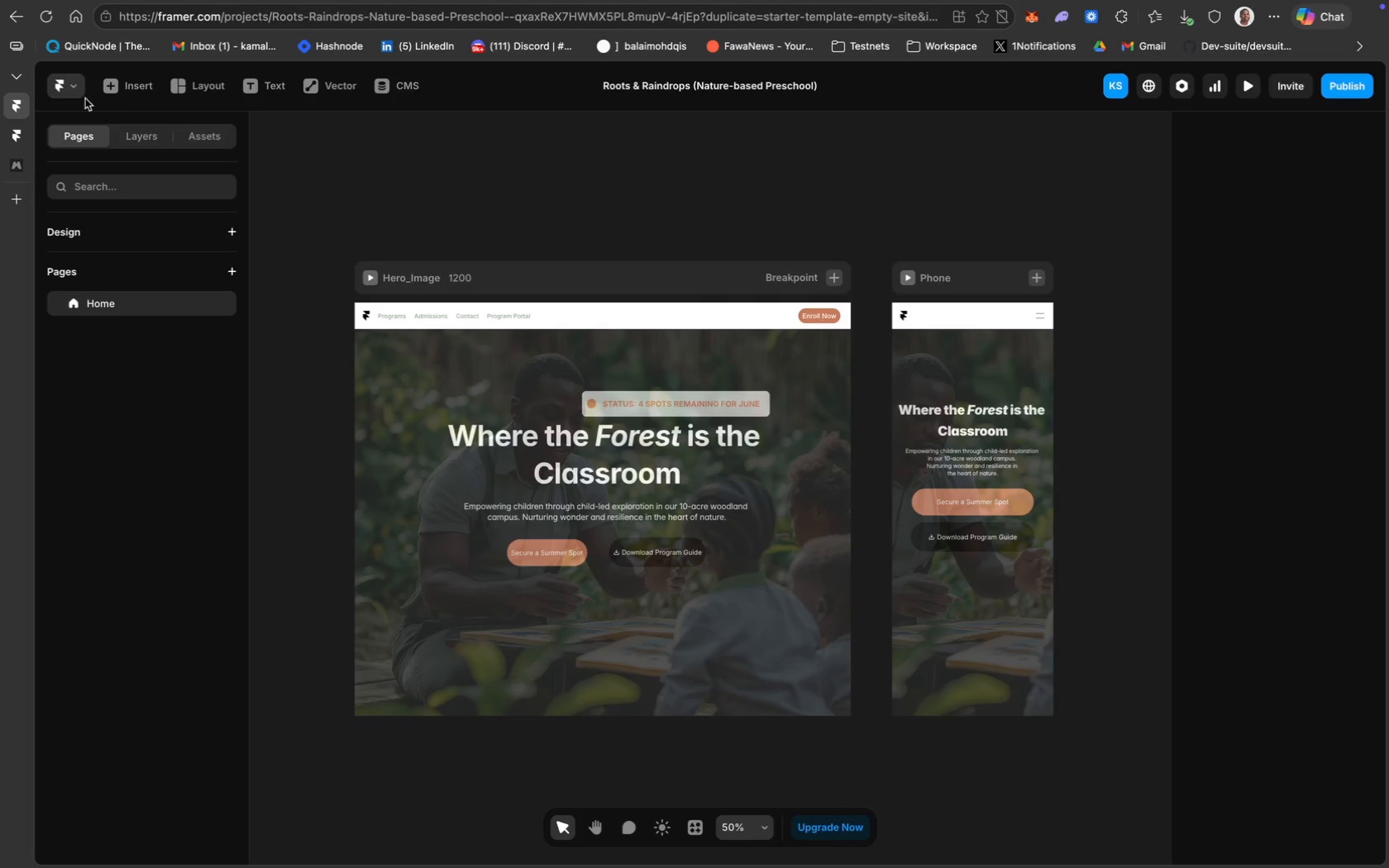 
wait(6.02)
 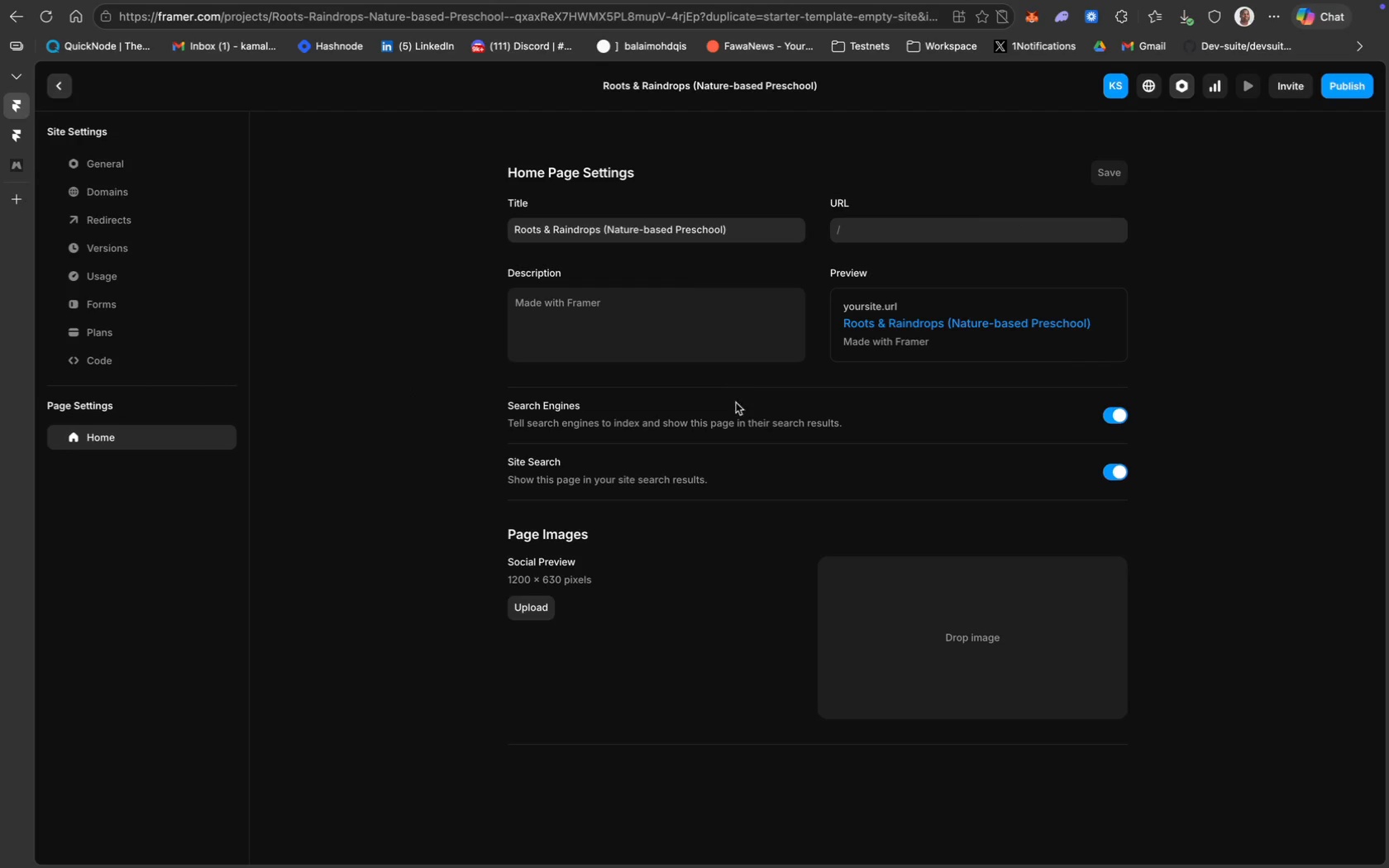 
left_click([120, 163])
 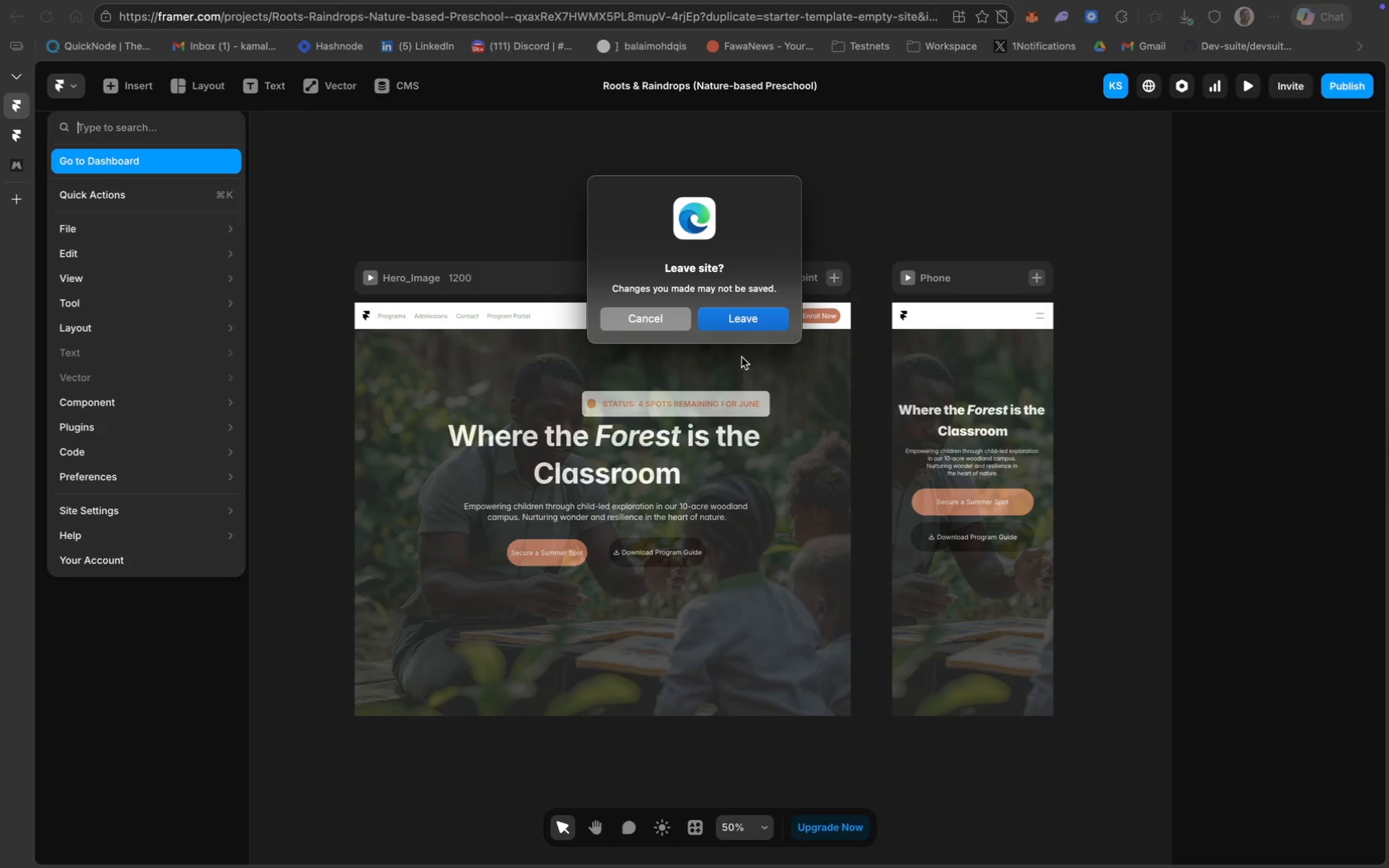 
left_click([757, 312])
 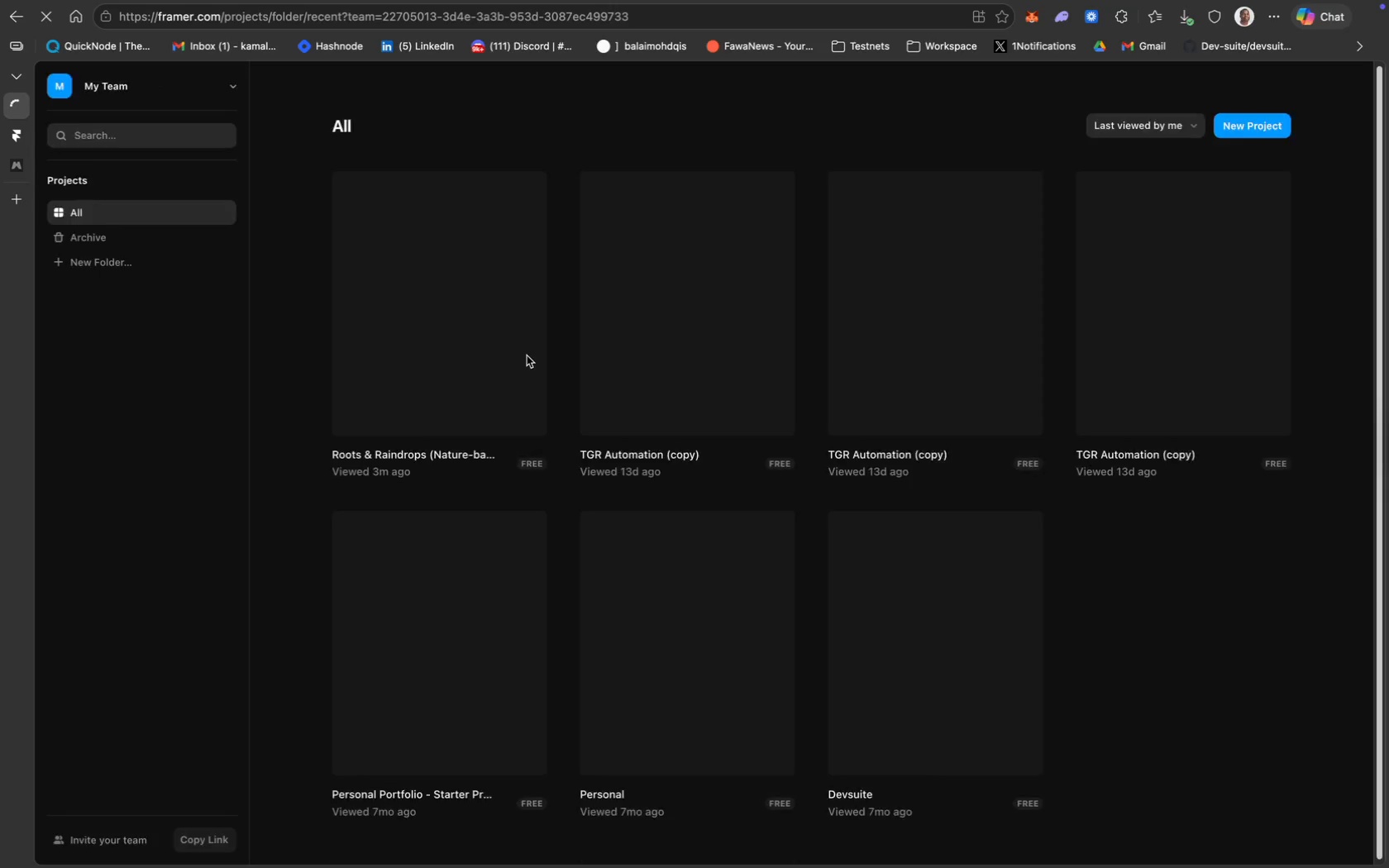 
wait(7.21)
 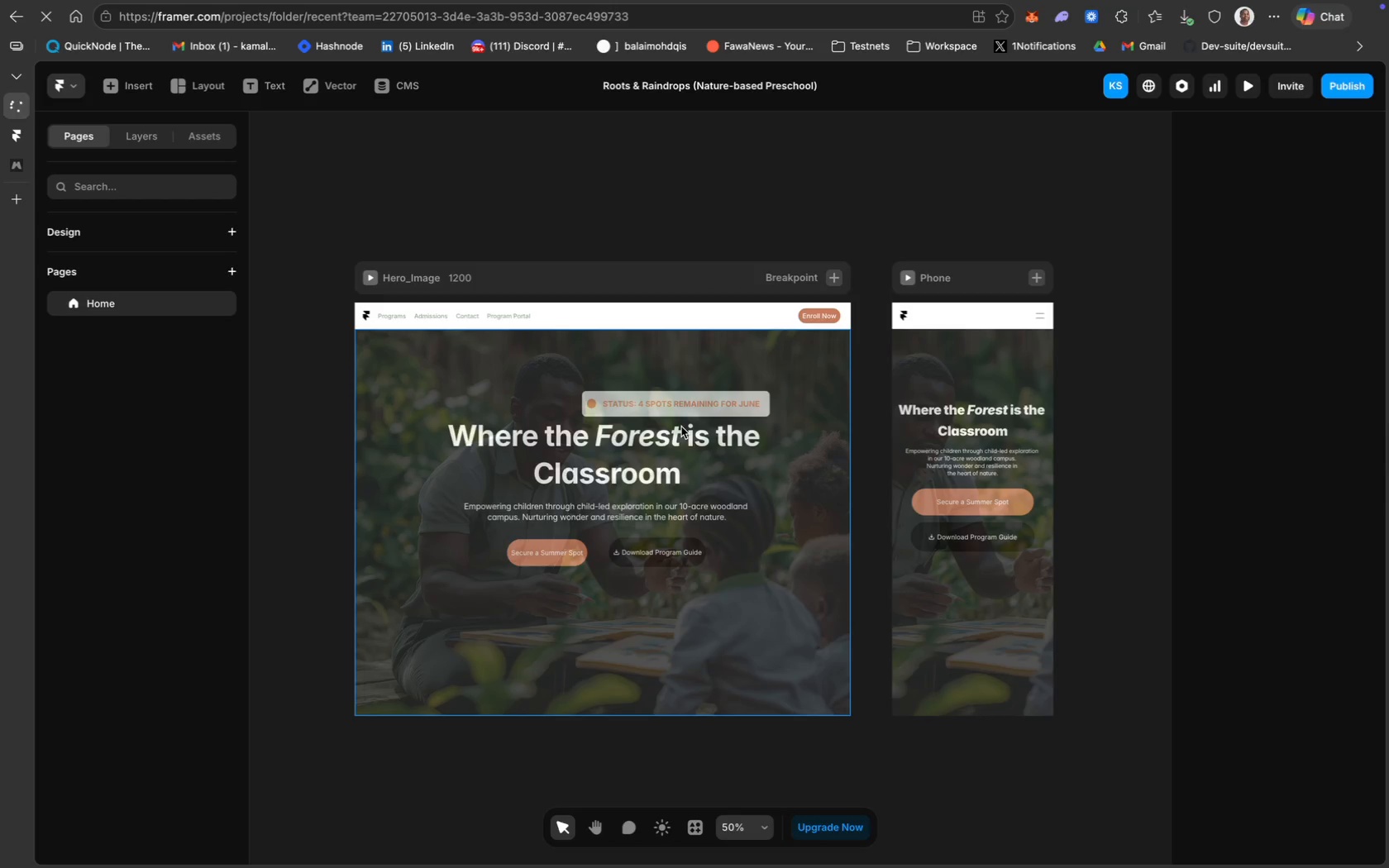 
mouse_move([510, 454])
 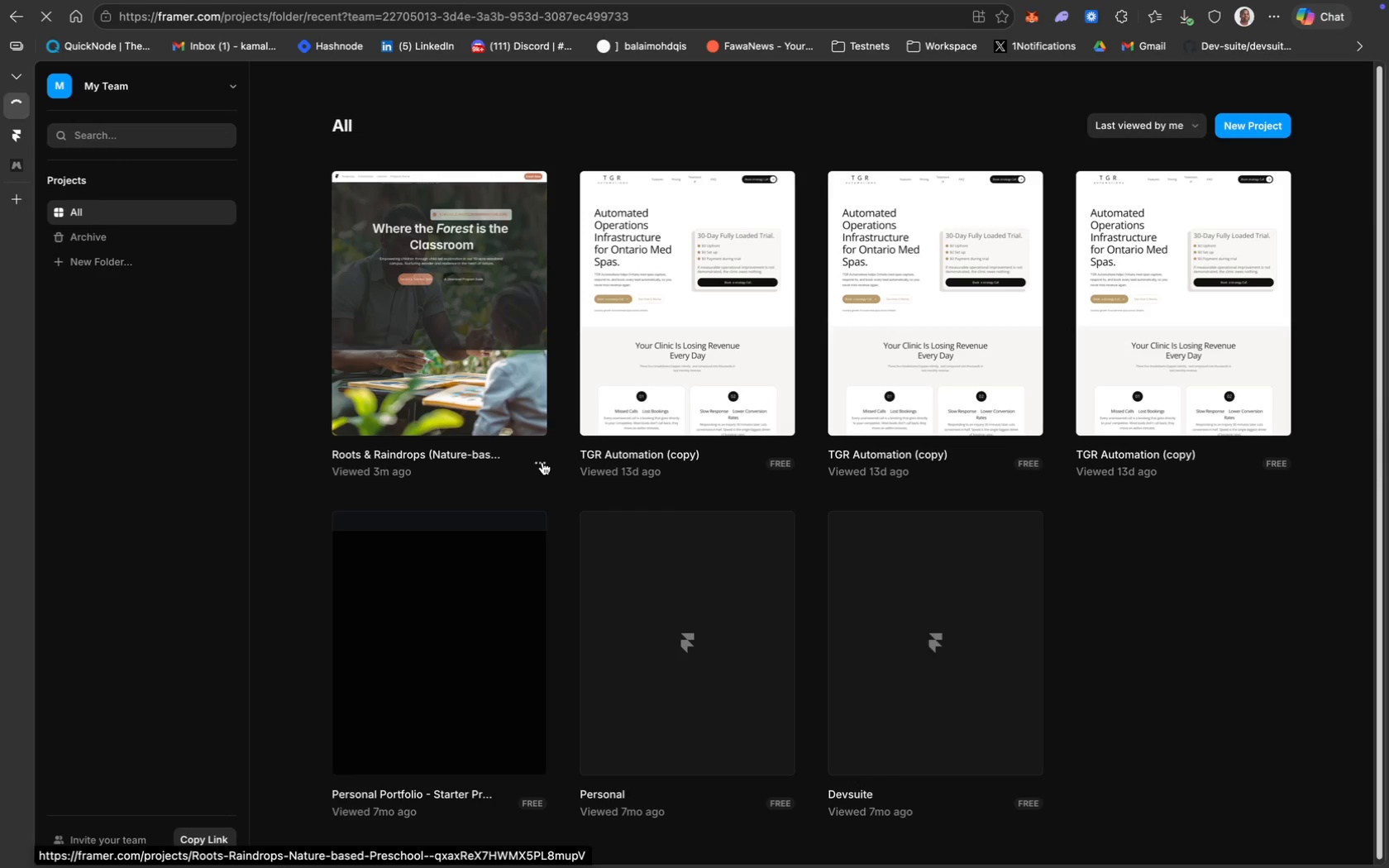 
left_click([544, 465])
 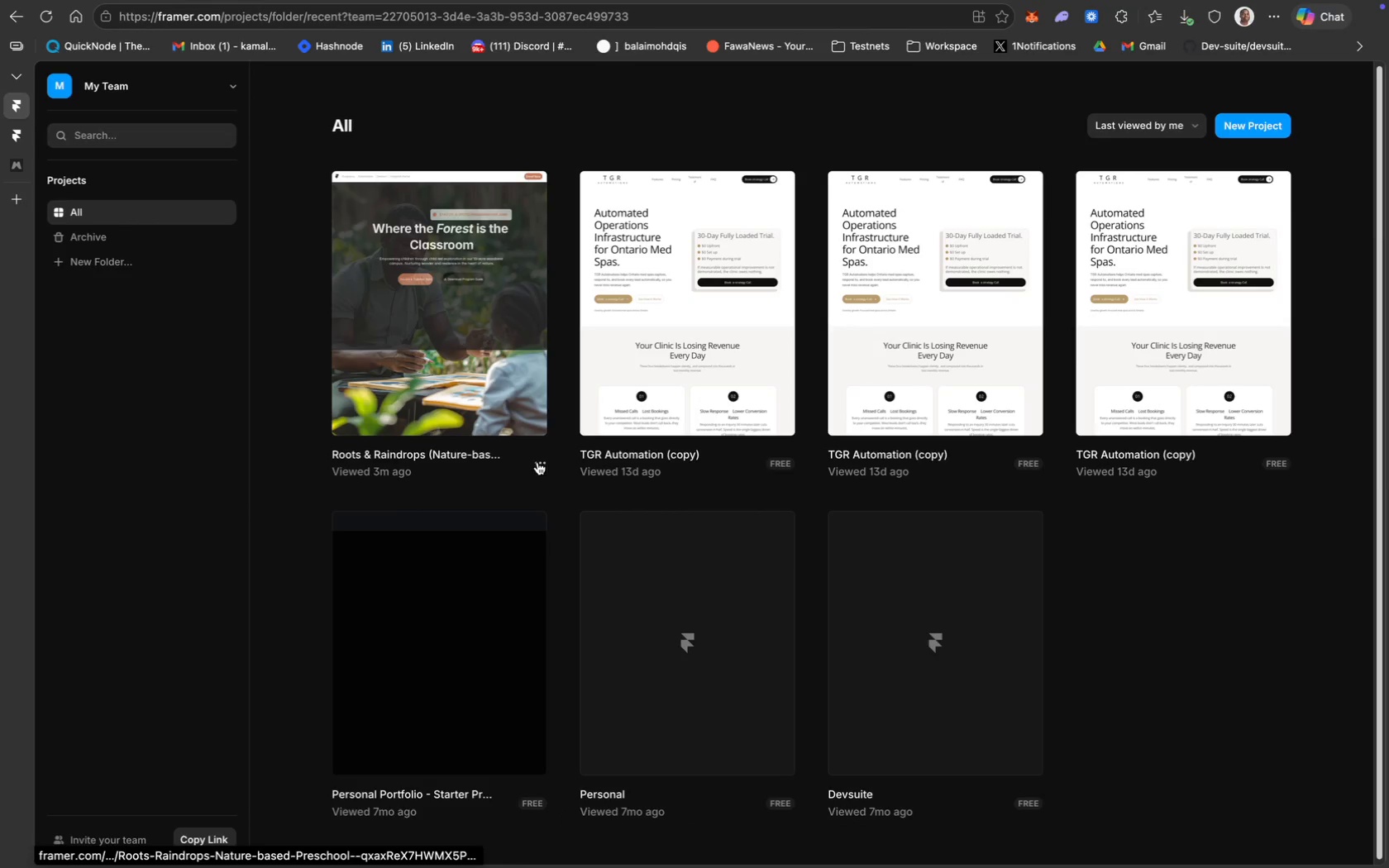 
wait(15.65)
 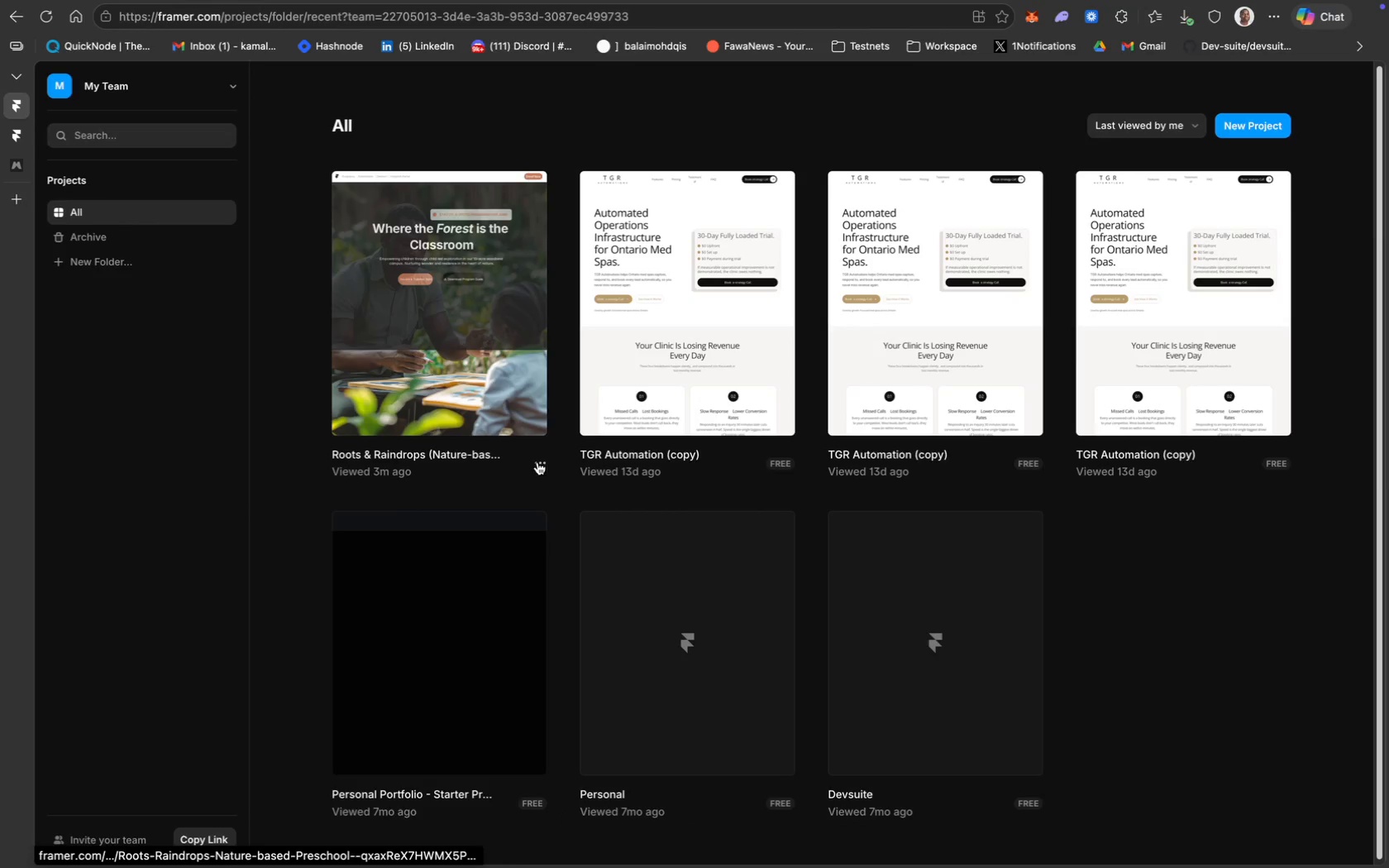 
scroll: coordinate [241, 486], scroll_direction: up, amount: 22.0
 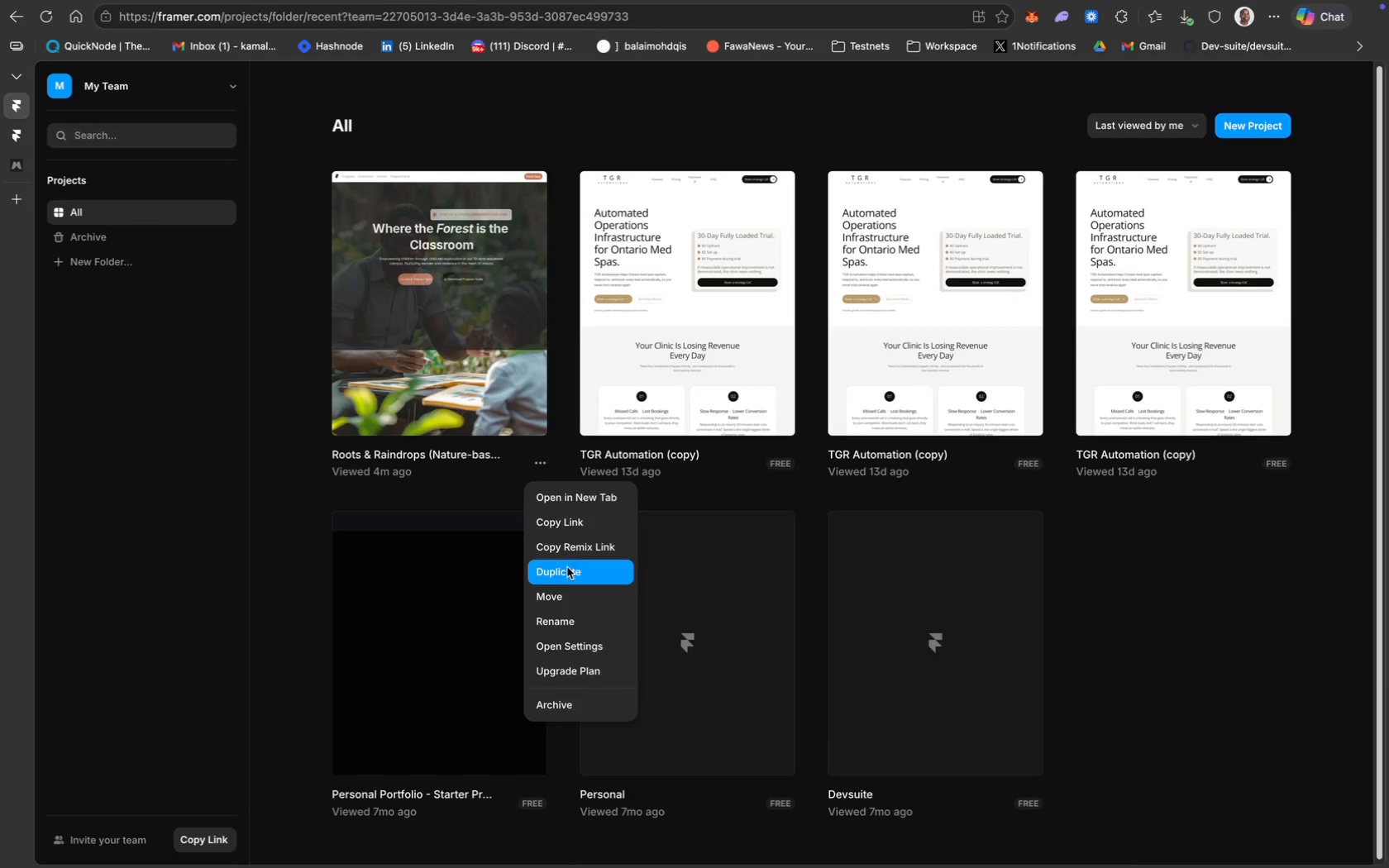 
left_click([588, 554])
 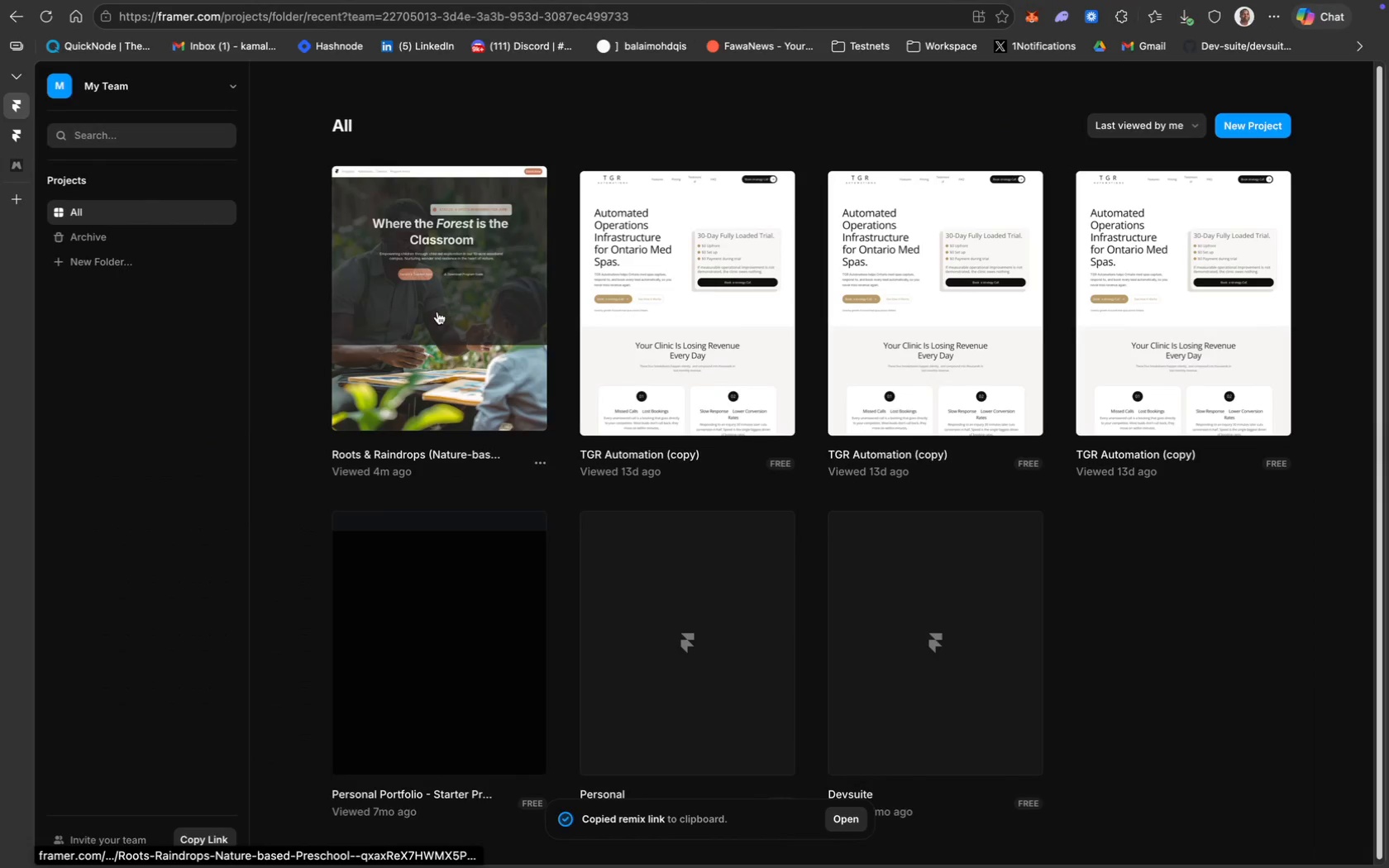 
right_click([0, 270])
 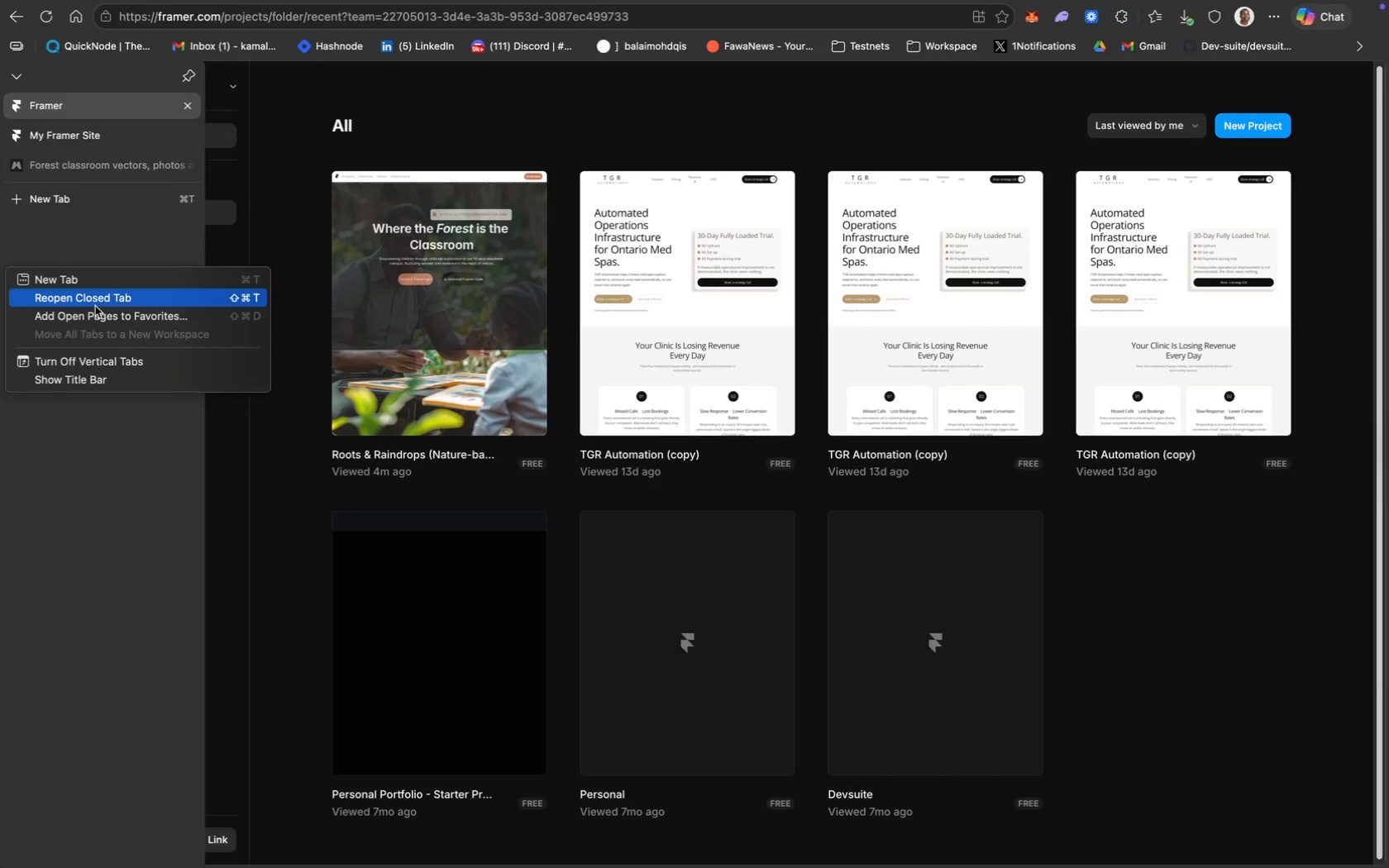 
left_click([95, 306])
 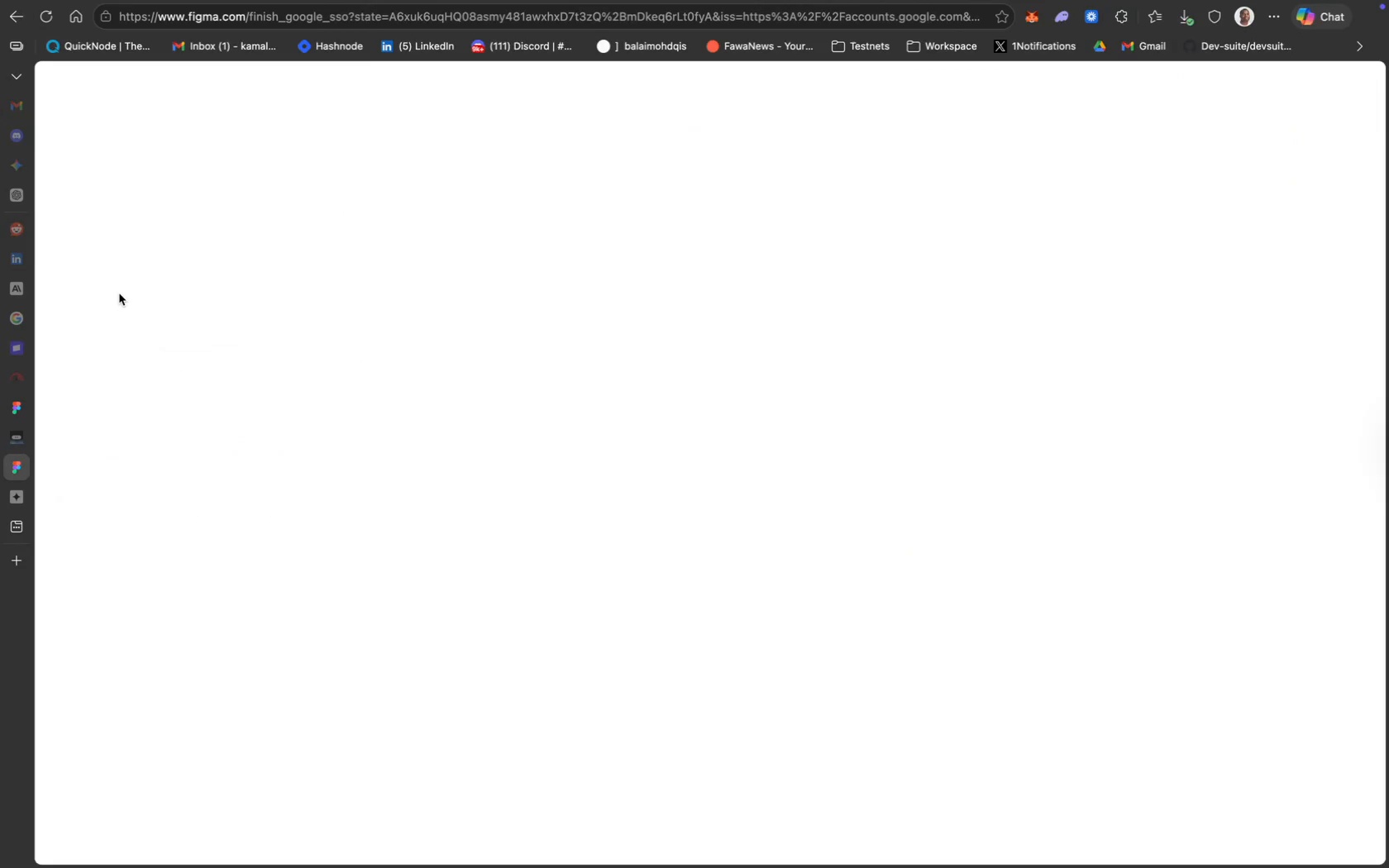 
wait(15.22)
 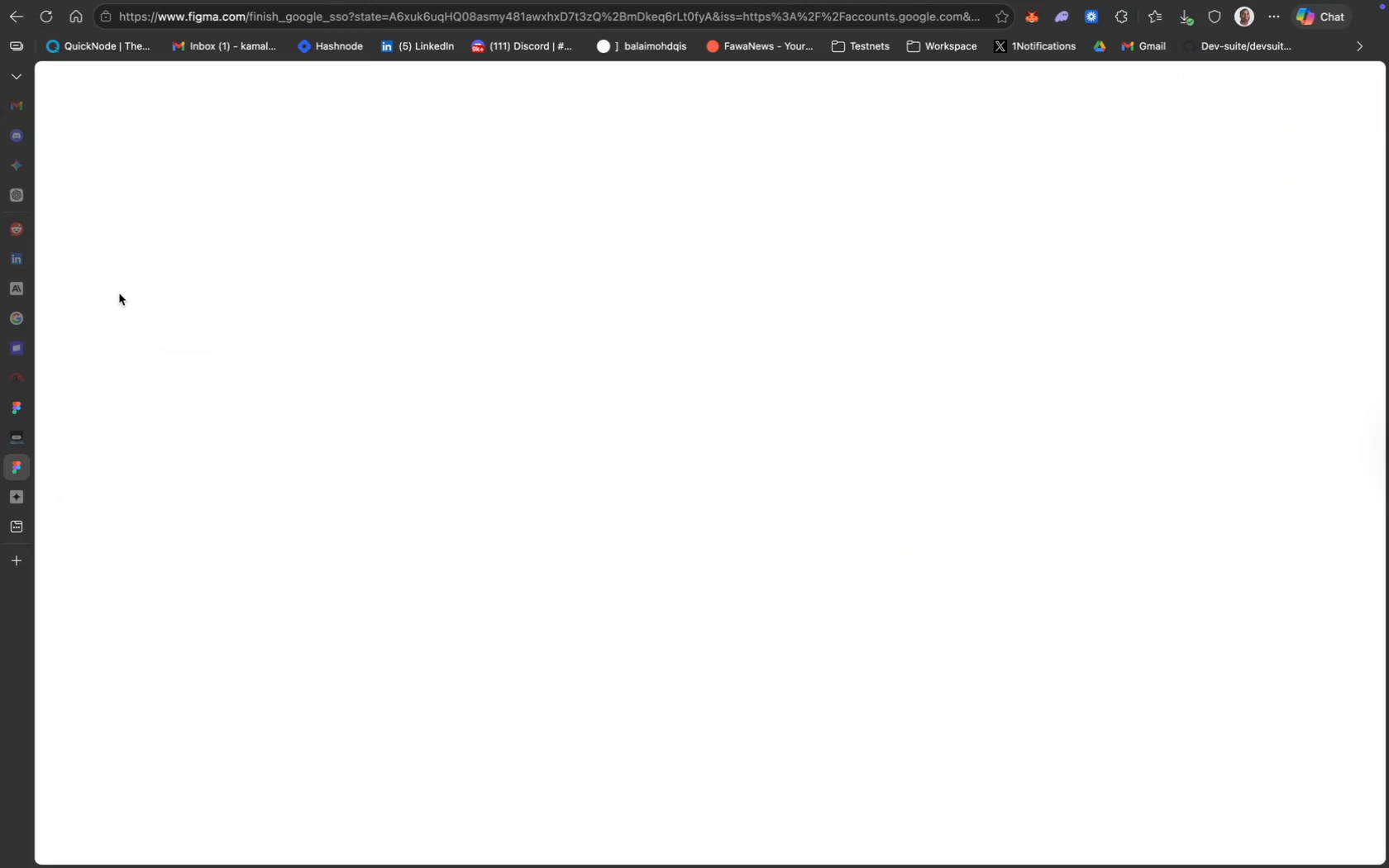 
right_click([1163, 227])
 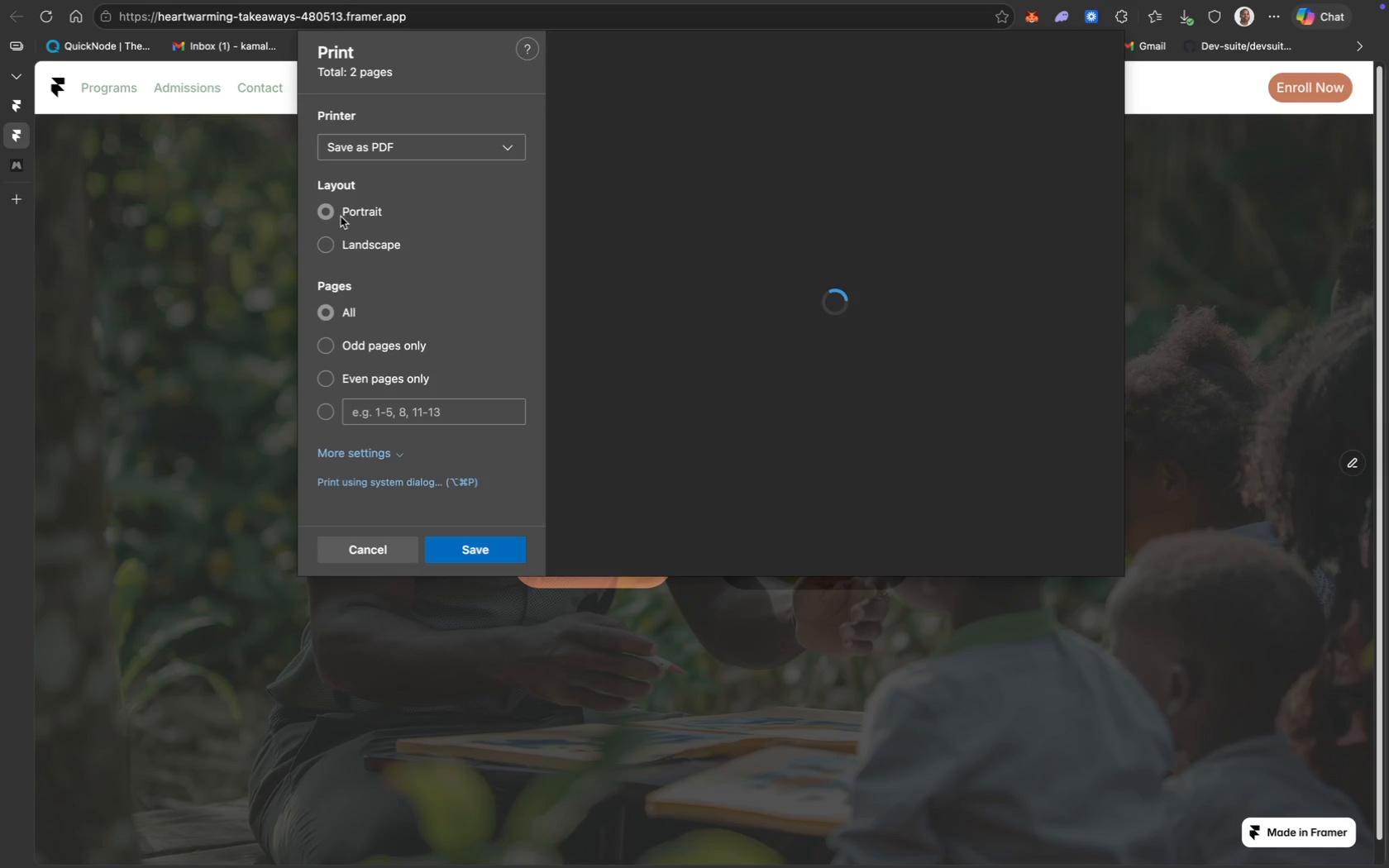 
wait(16.23)
 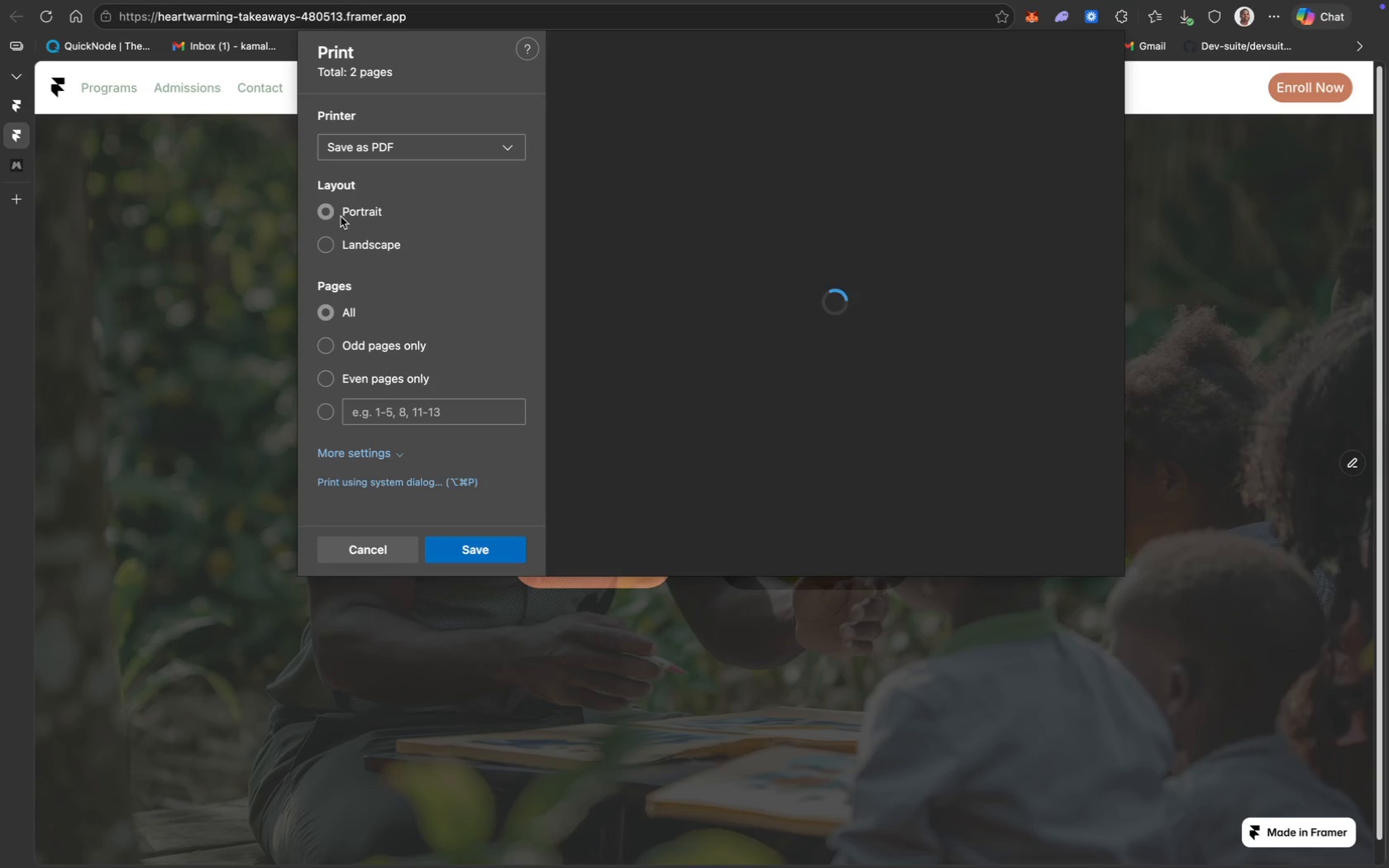 
scroll: coordinate [655, 397], scroll_direction: up, amount: 145.0
 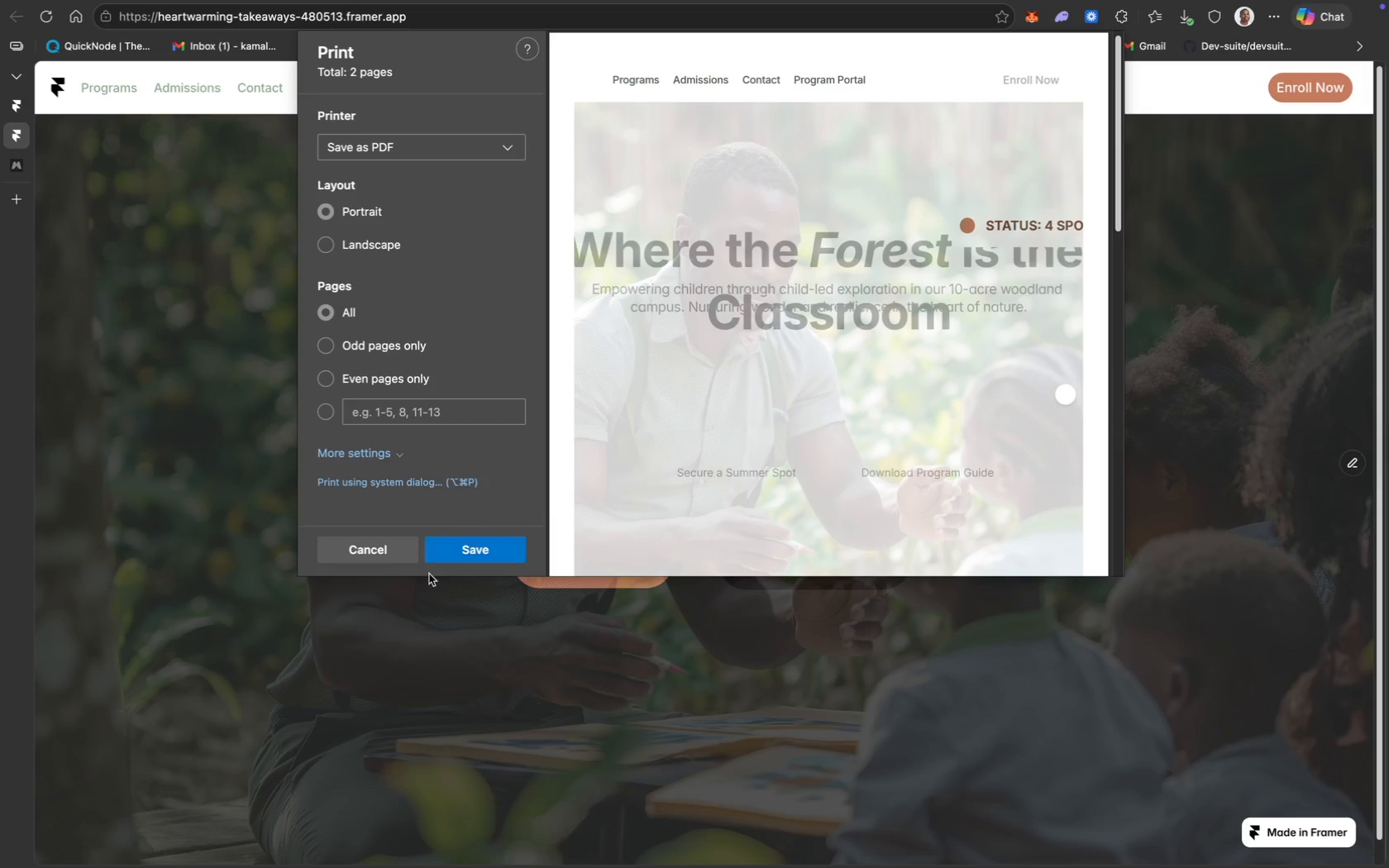 